 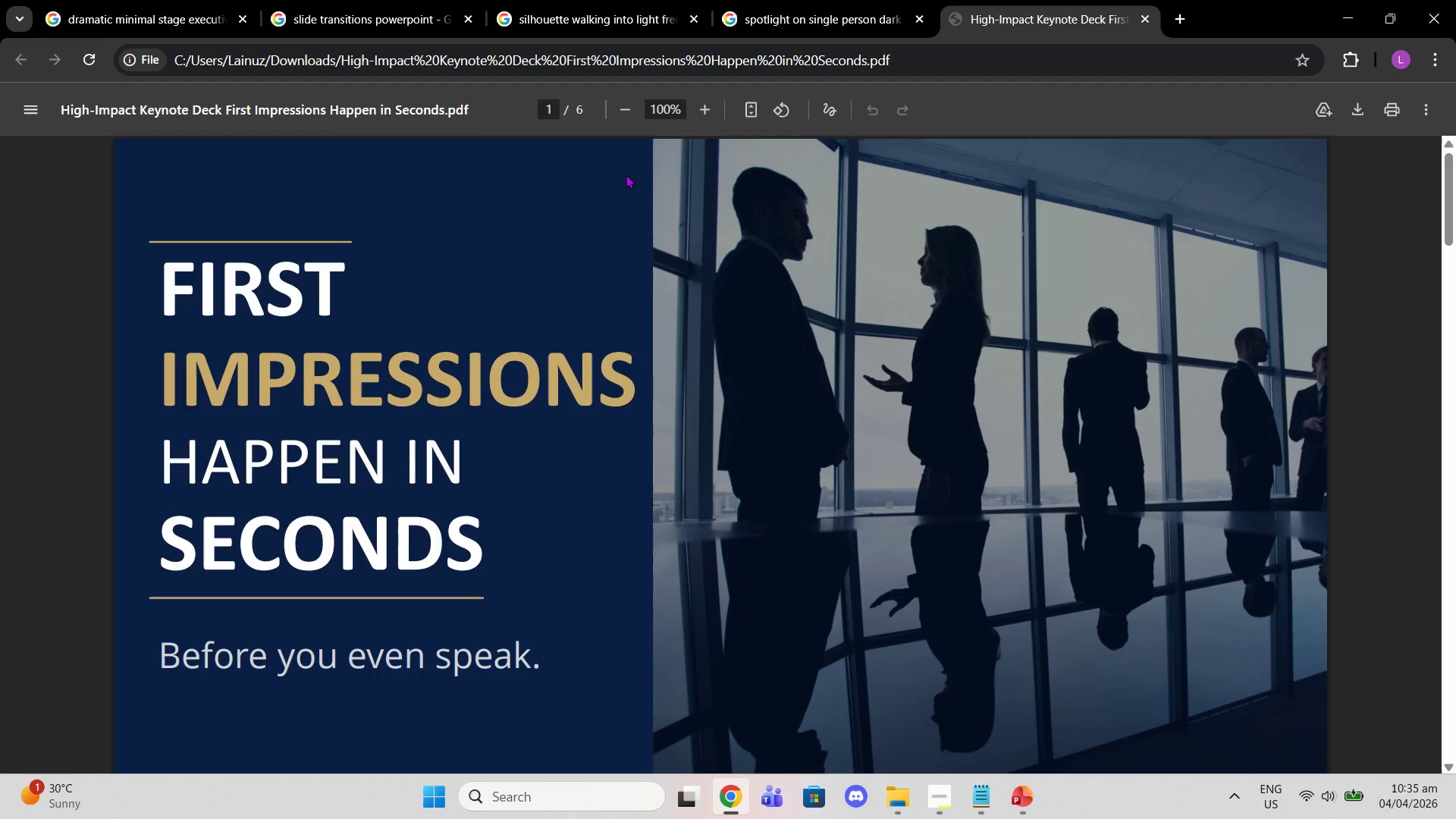 
key(ArrowLeft)
 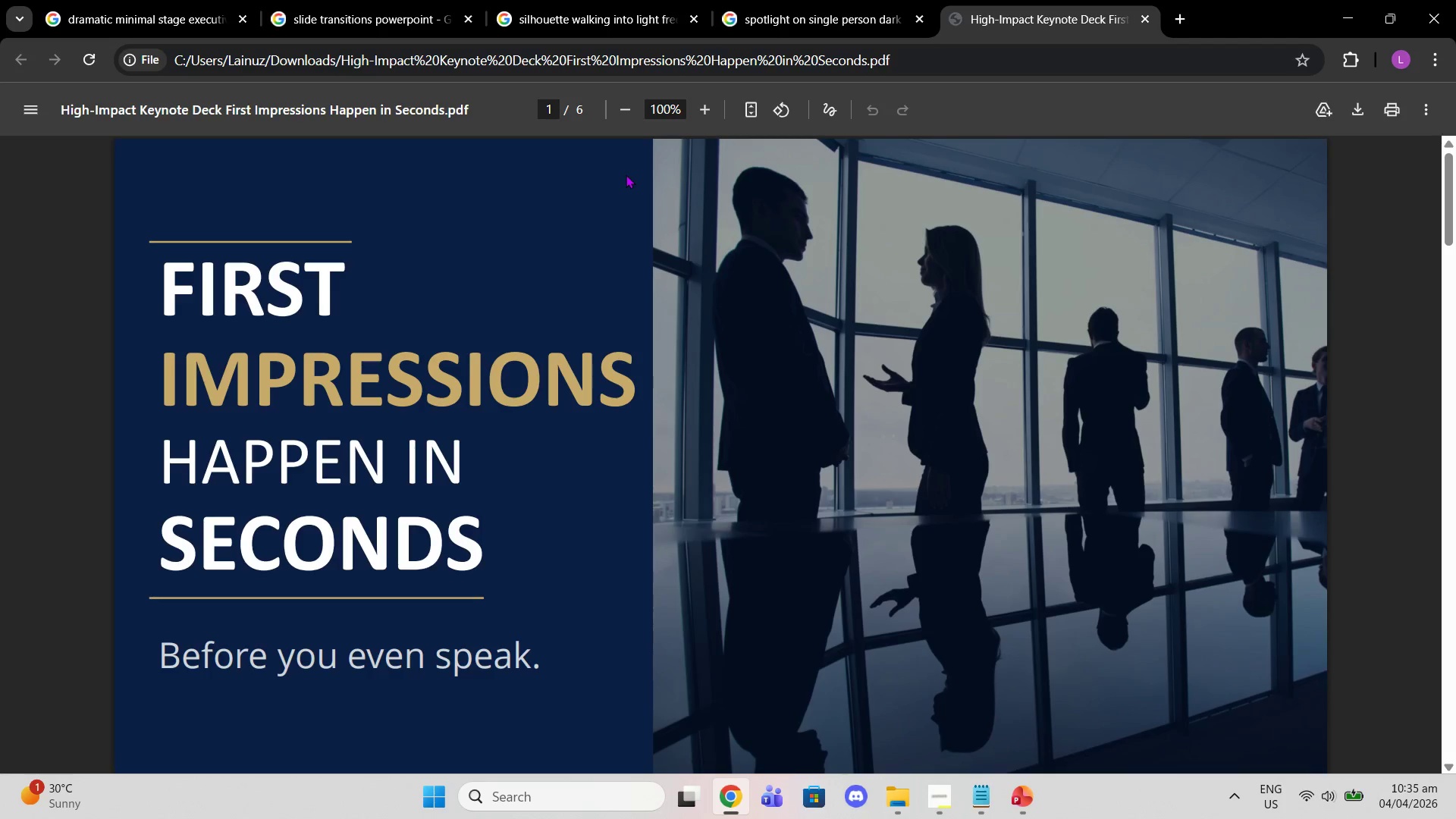 
key(ArrowDown)
 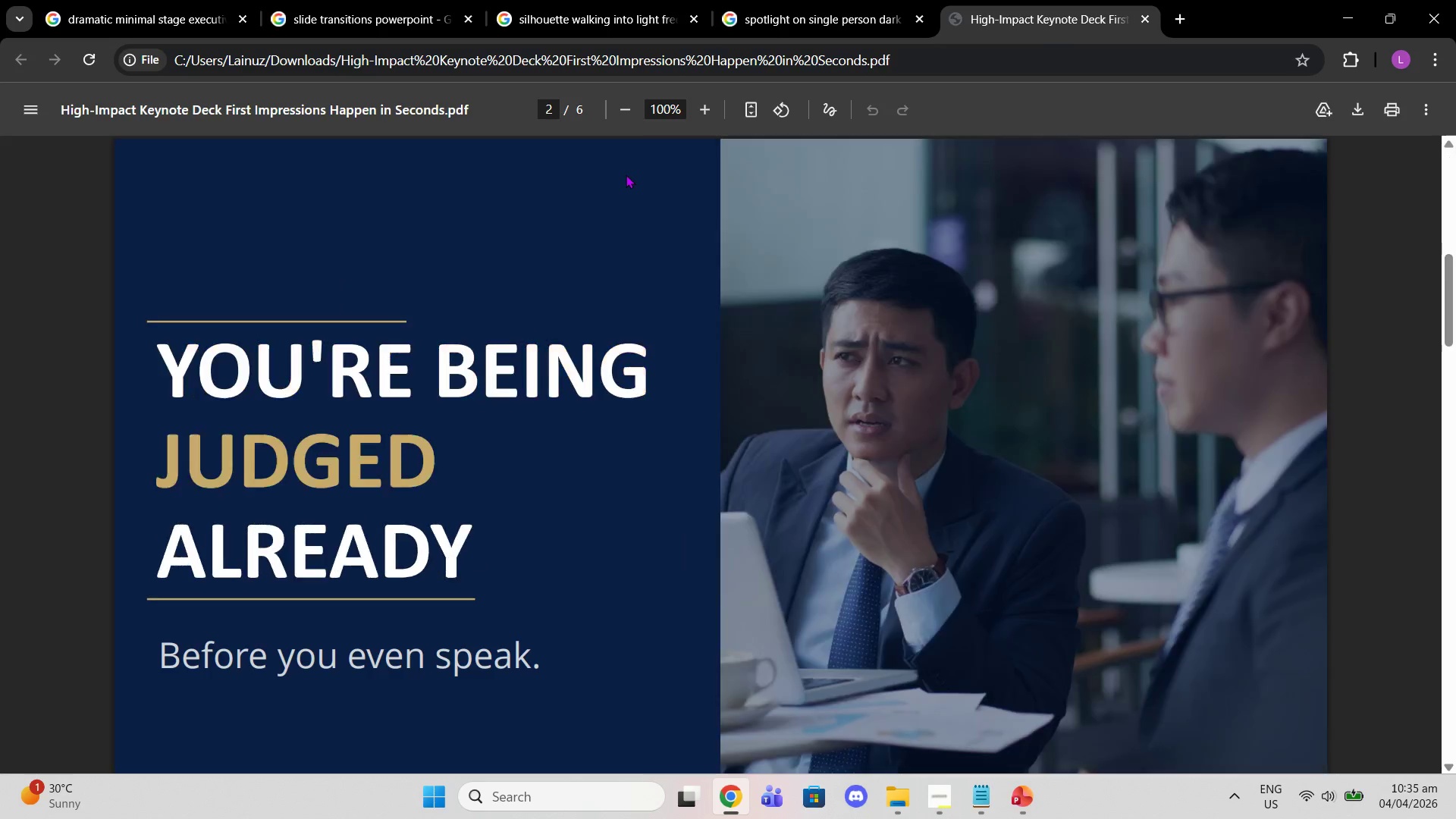 
key(ArrowRight)
 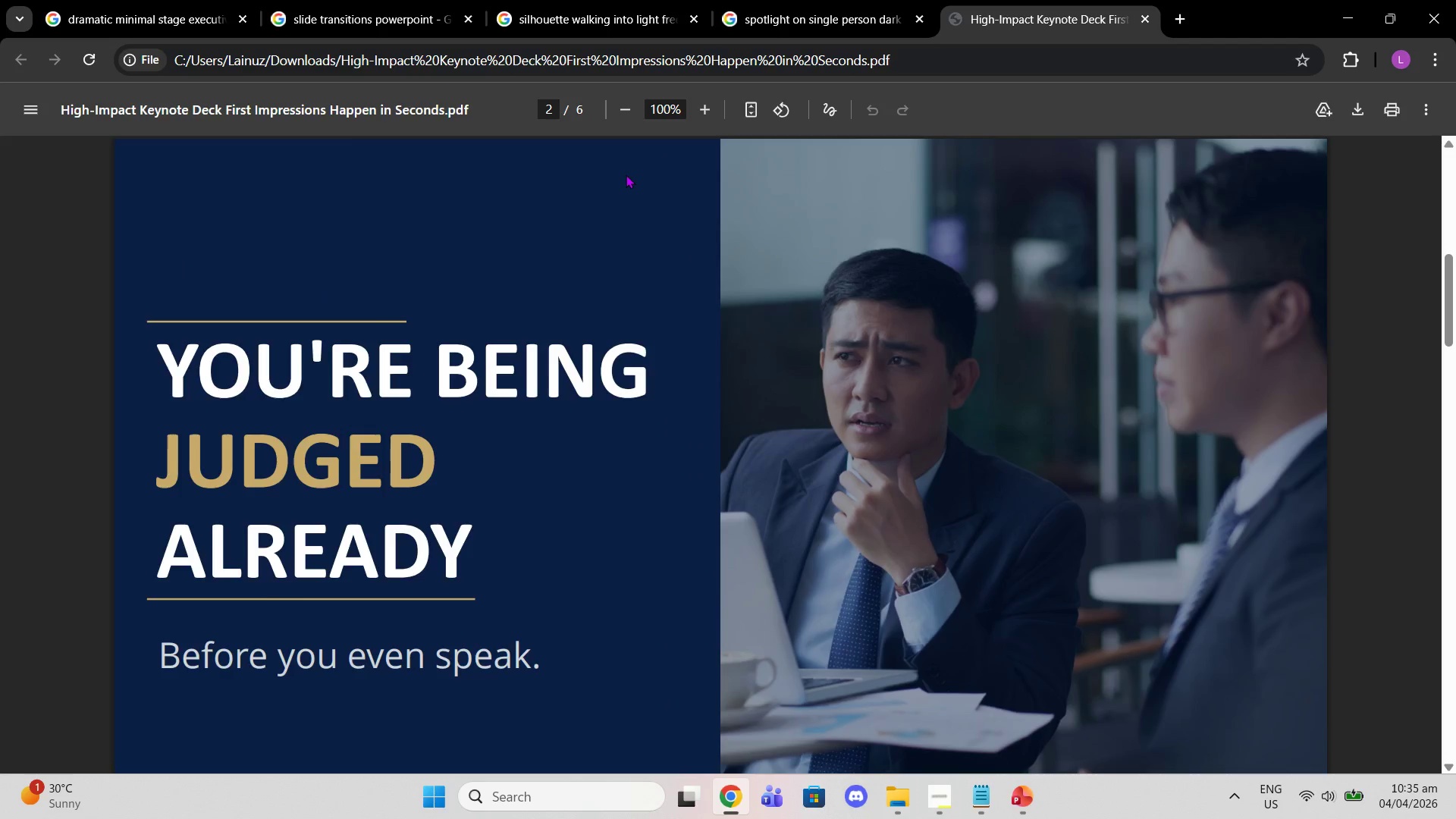 
key(ArrowRight)
 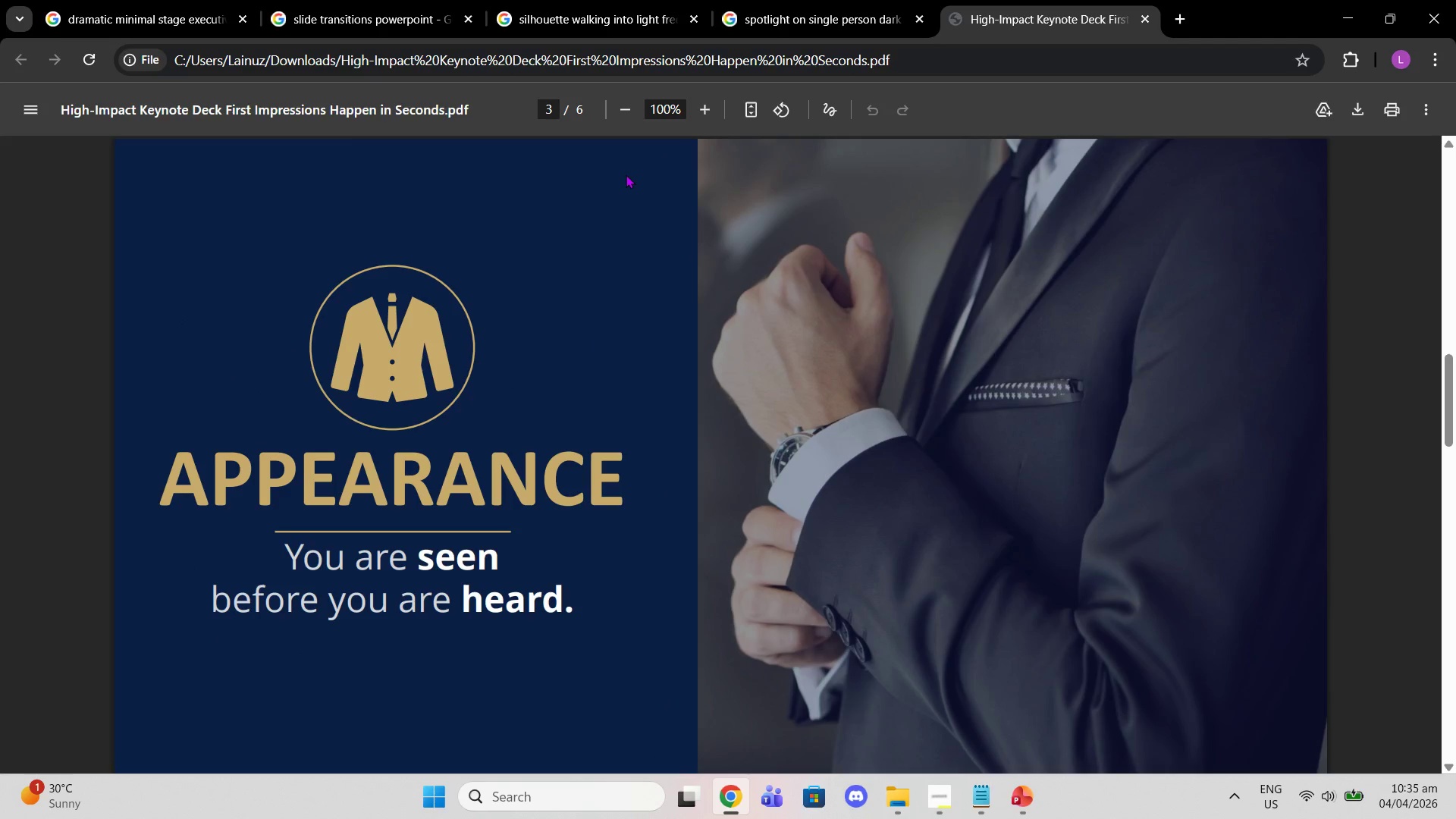 
key(ArrowRight)
 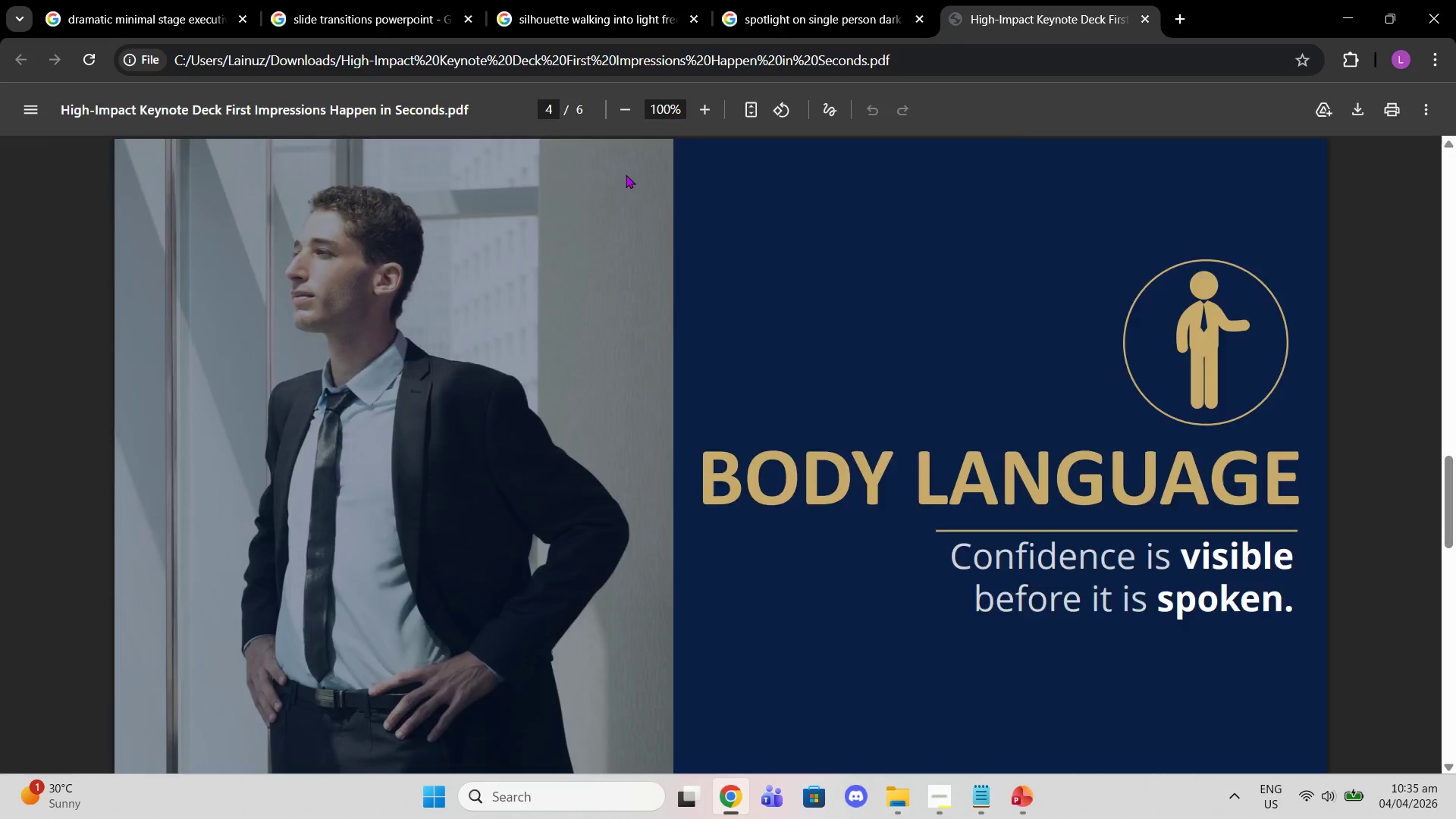 
key(ArrowLeft)
 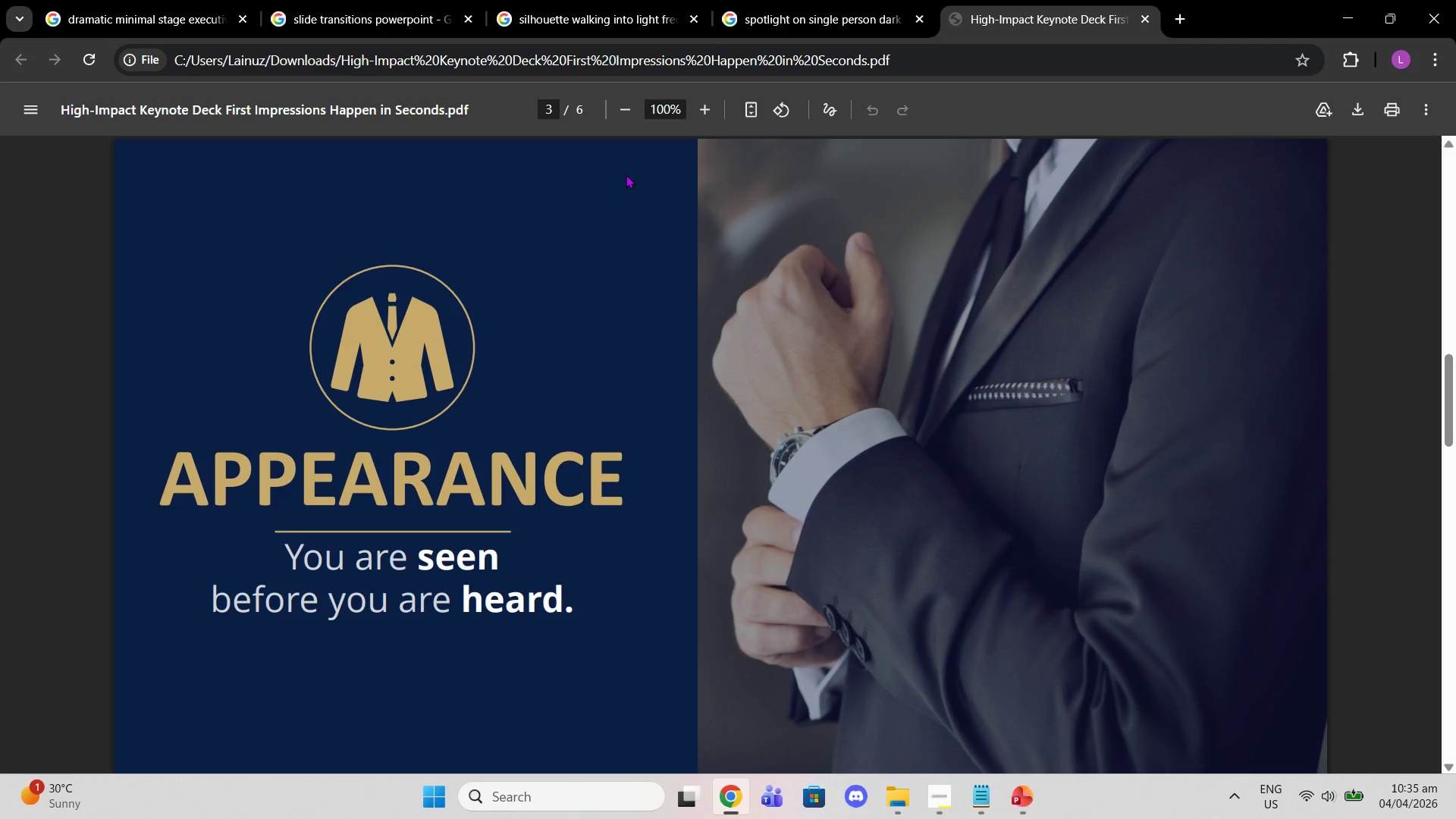 
key(ArrowRight)
 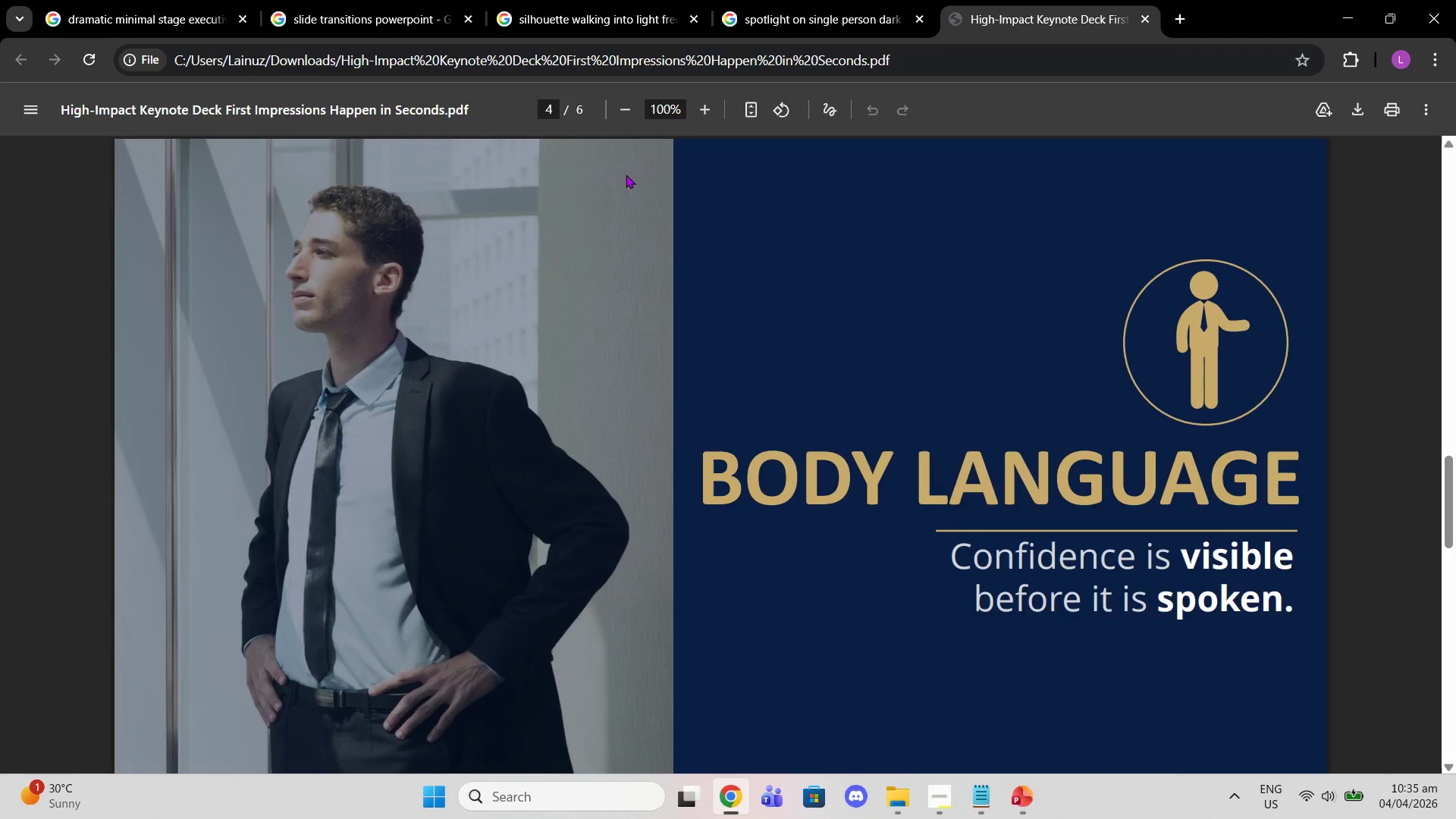 
key(ArrowRight)
 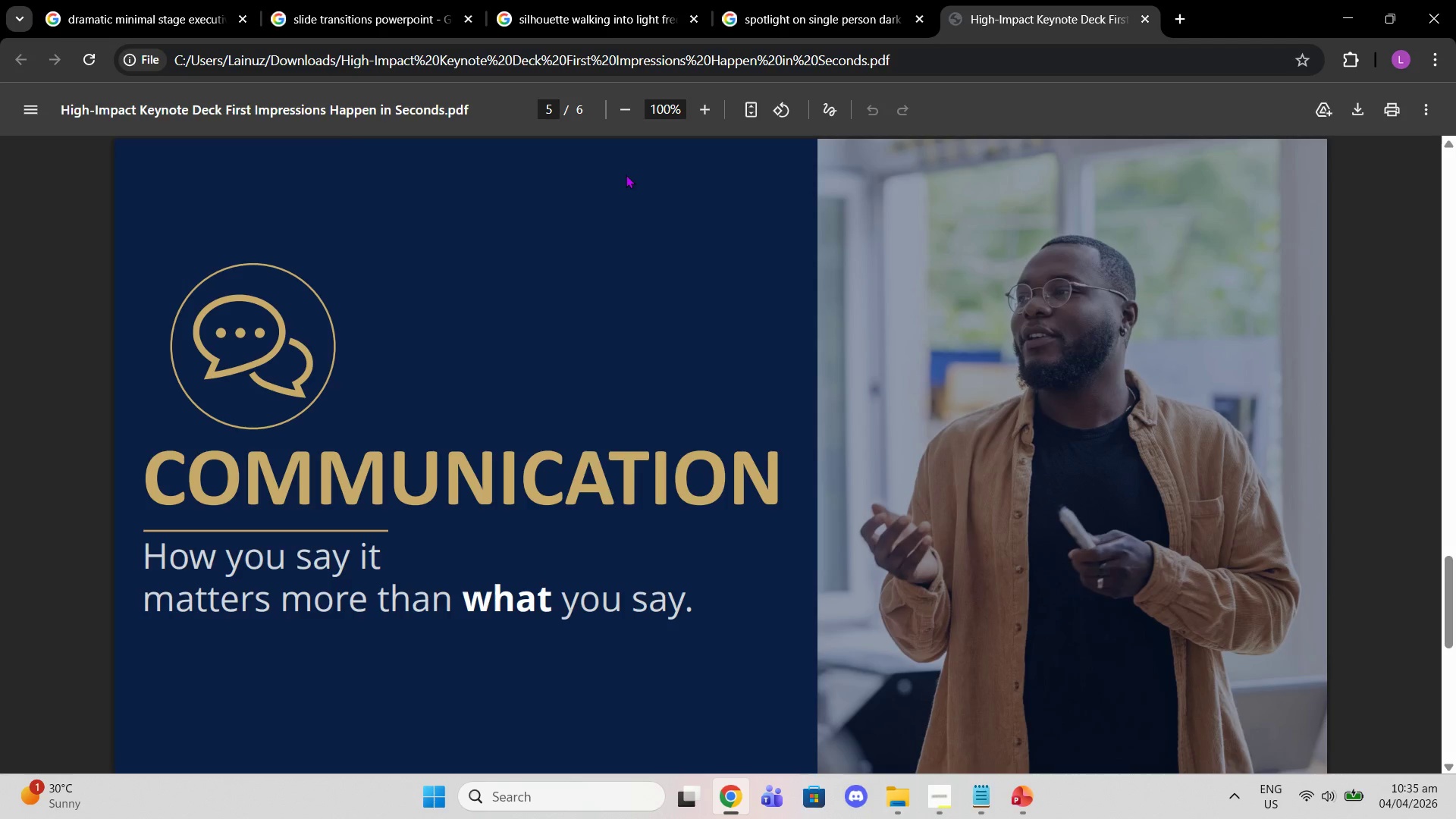 
key(ArrowRight)
 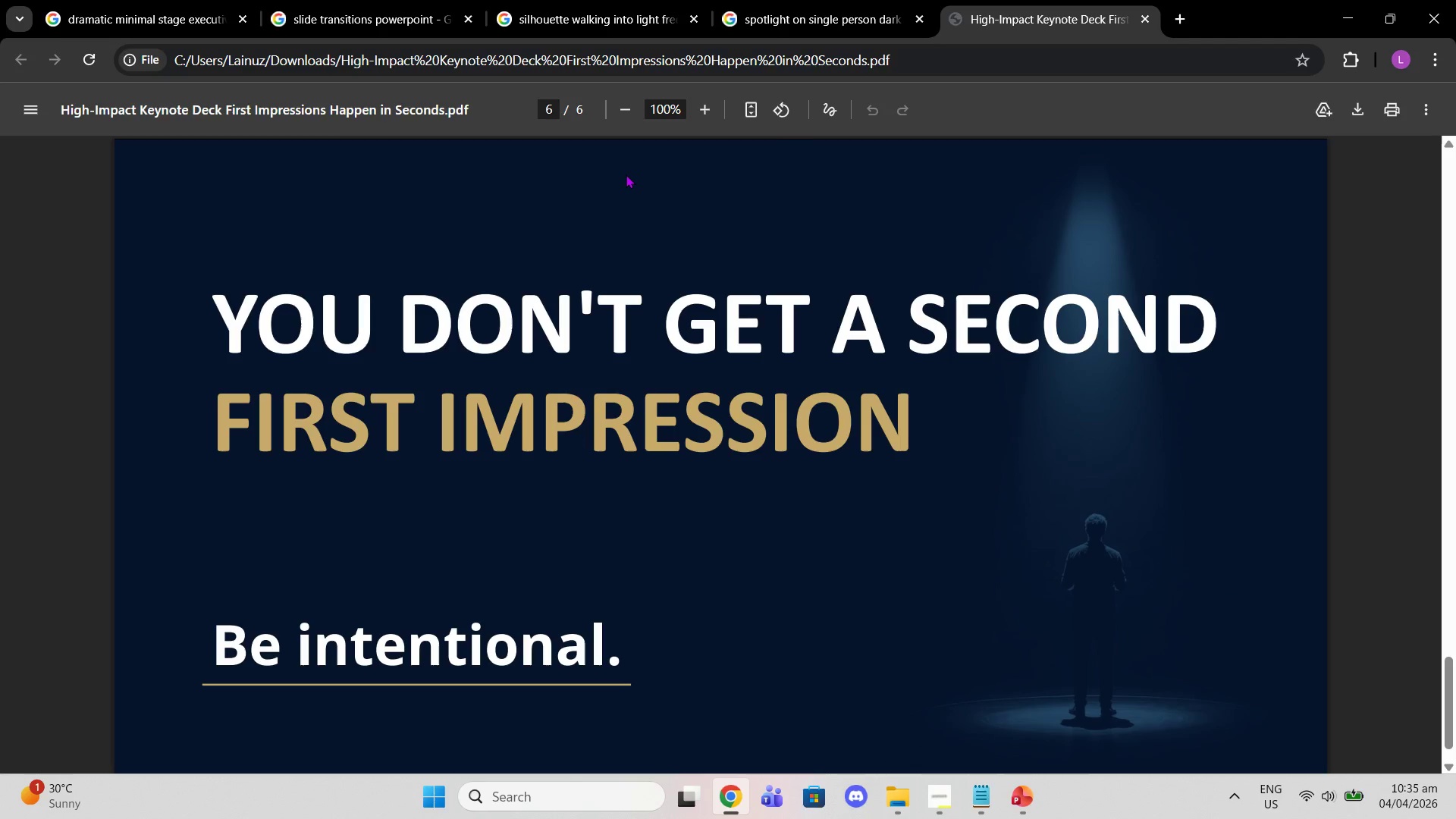 
key(ArrowRight)
 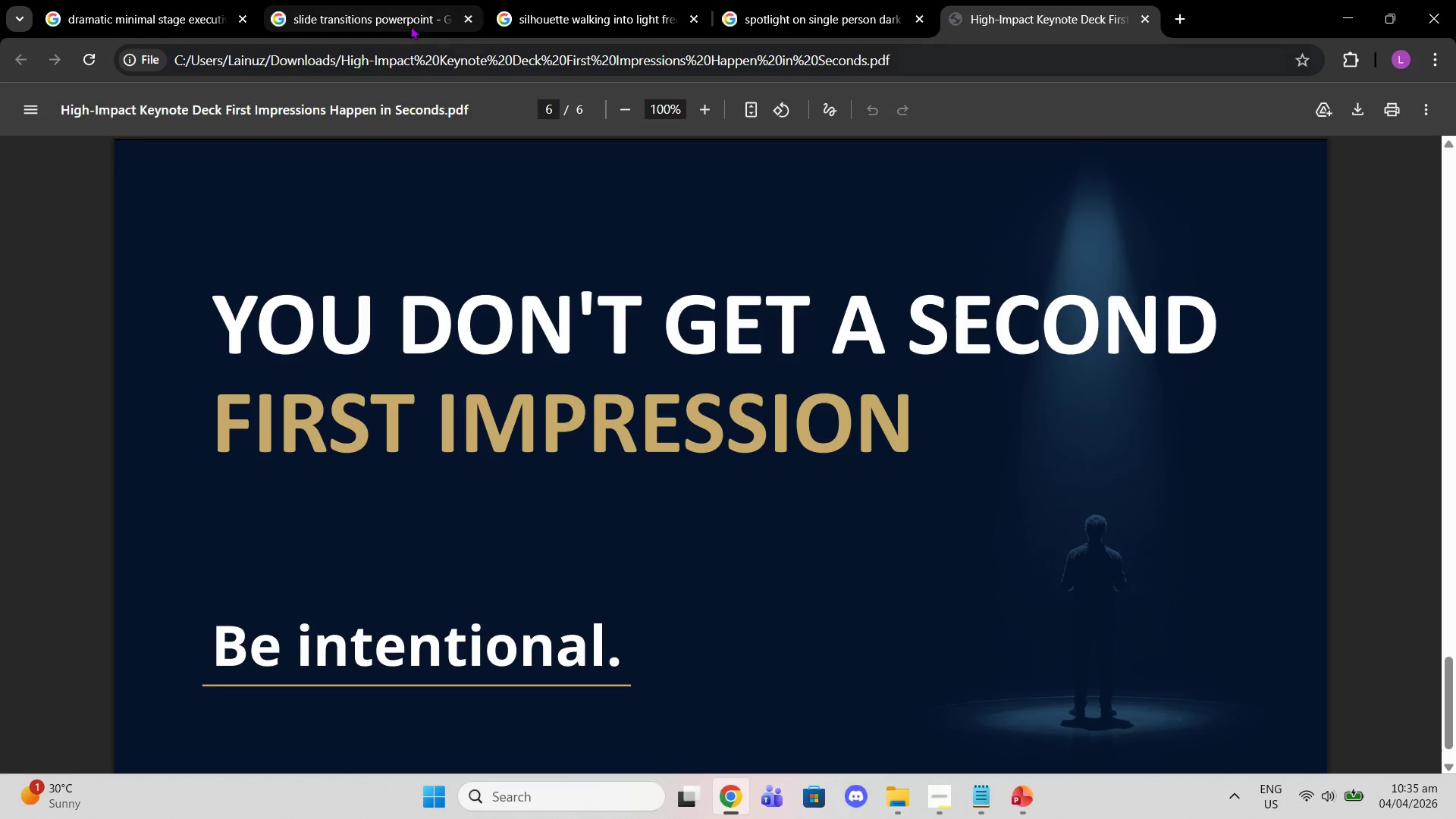 
left_click([151, 0])
 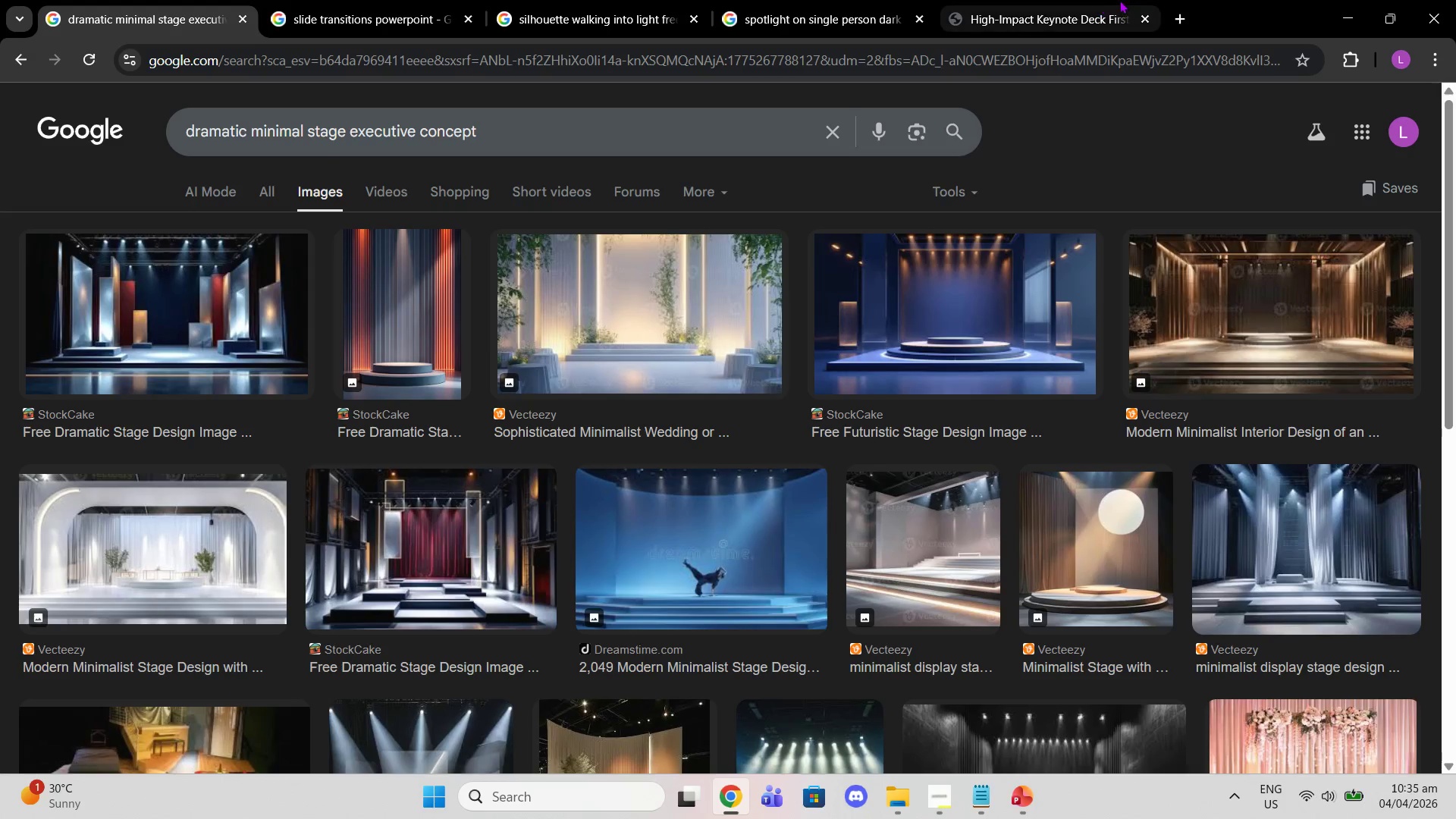 
left_click([1104, 10])
 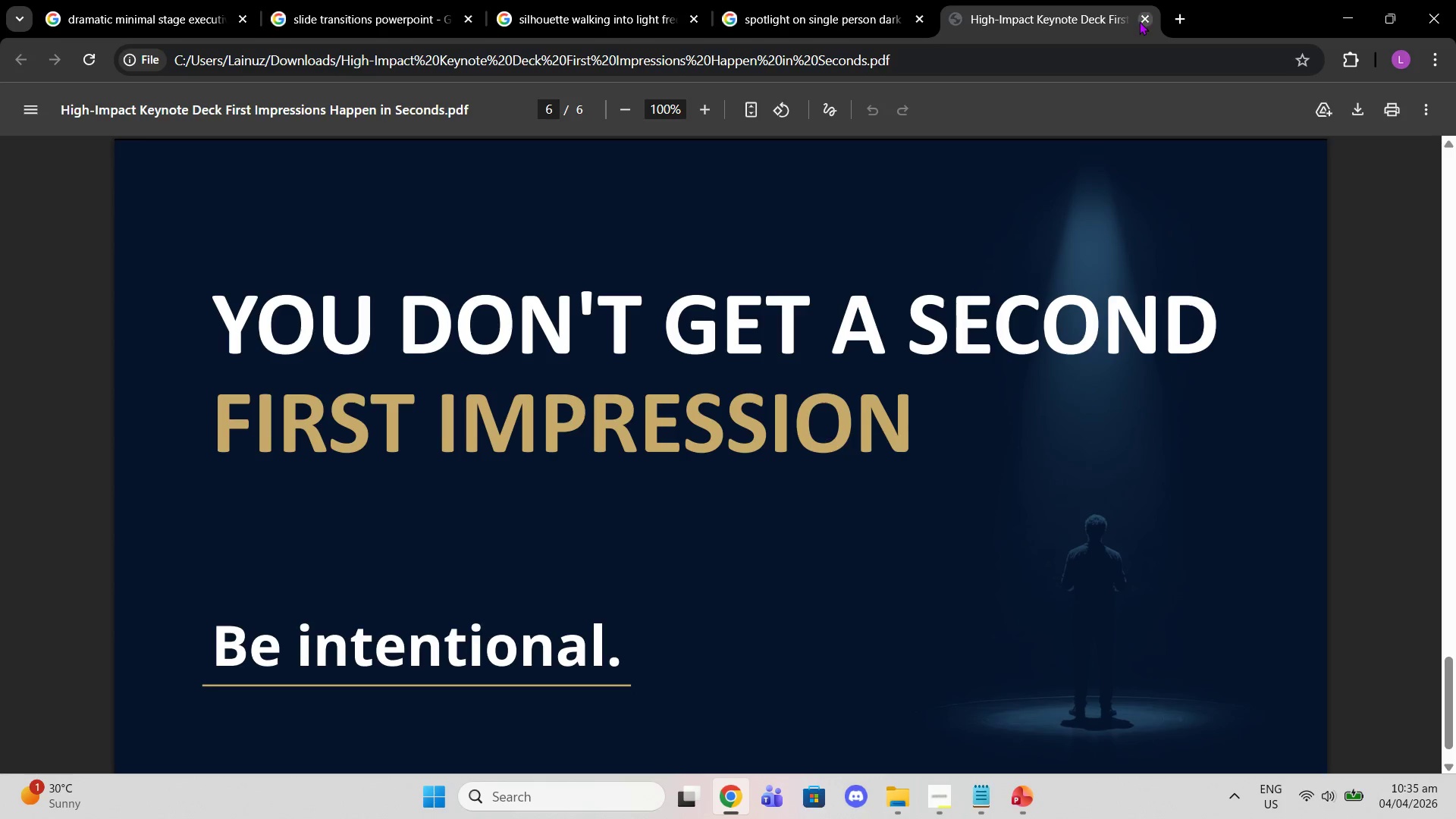 
left_click([1139, 22])
 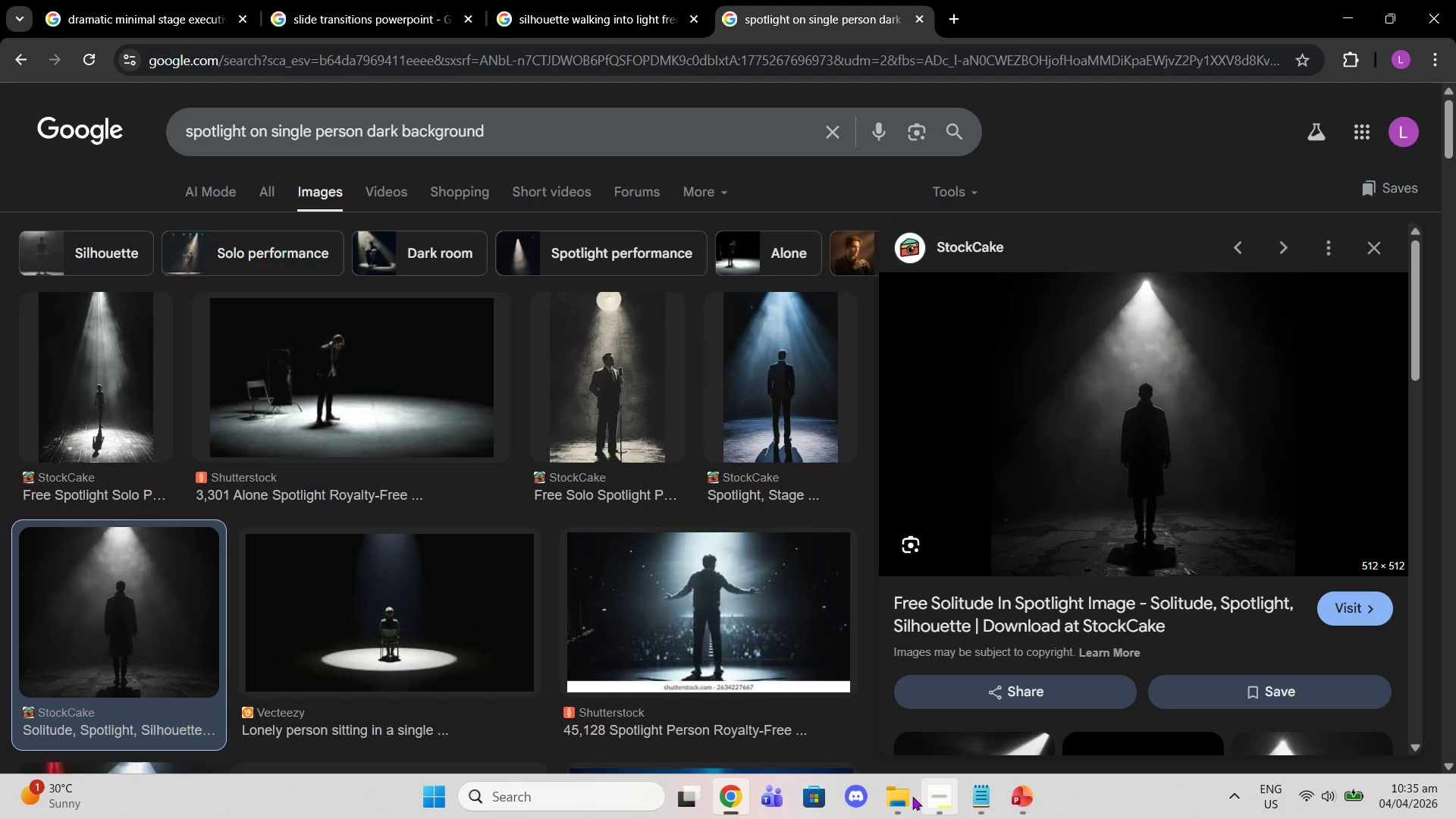 
left_click([893, 791])
 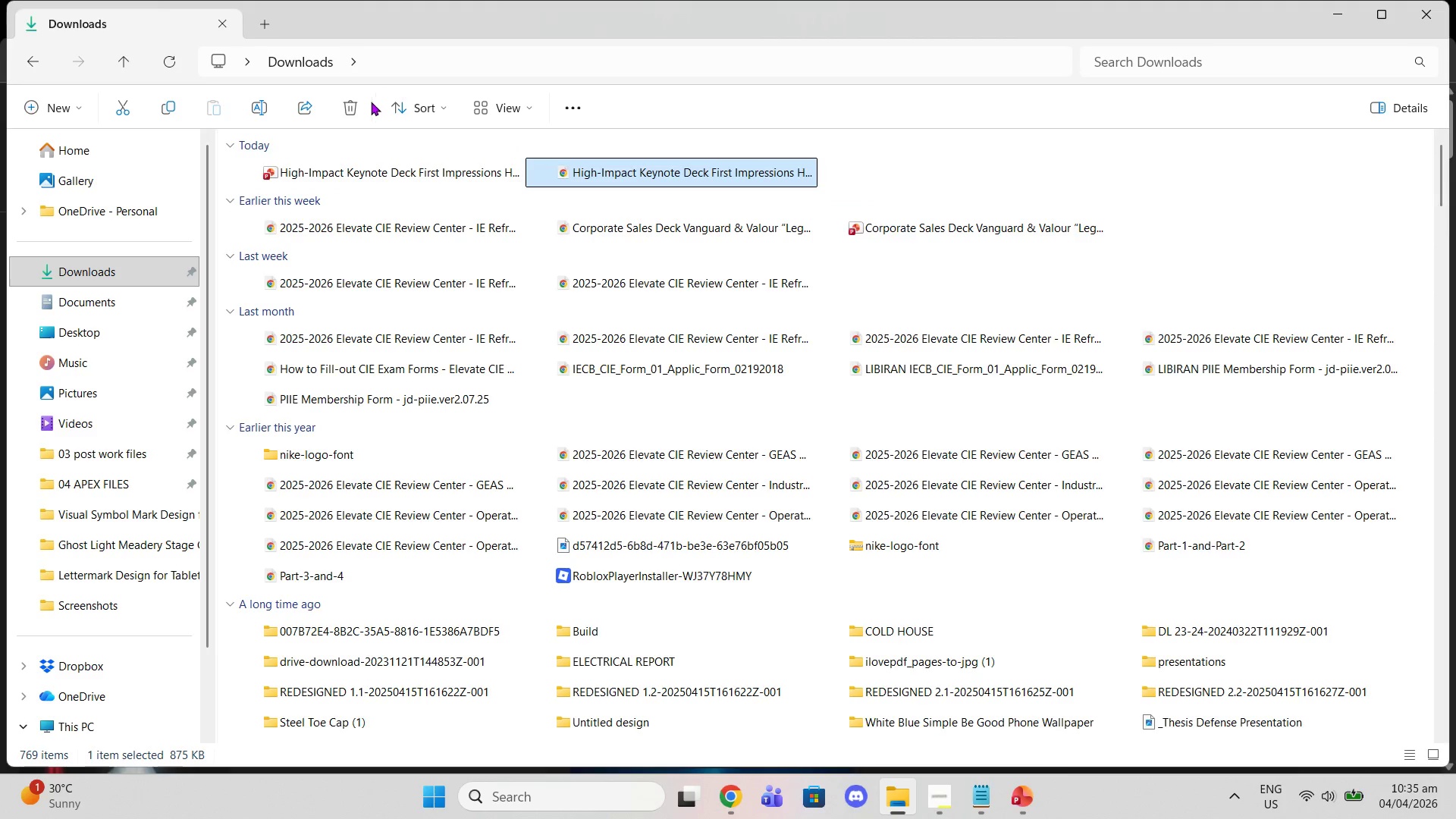 
left_click([346, 105])
 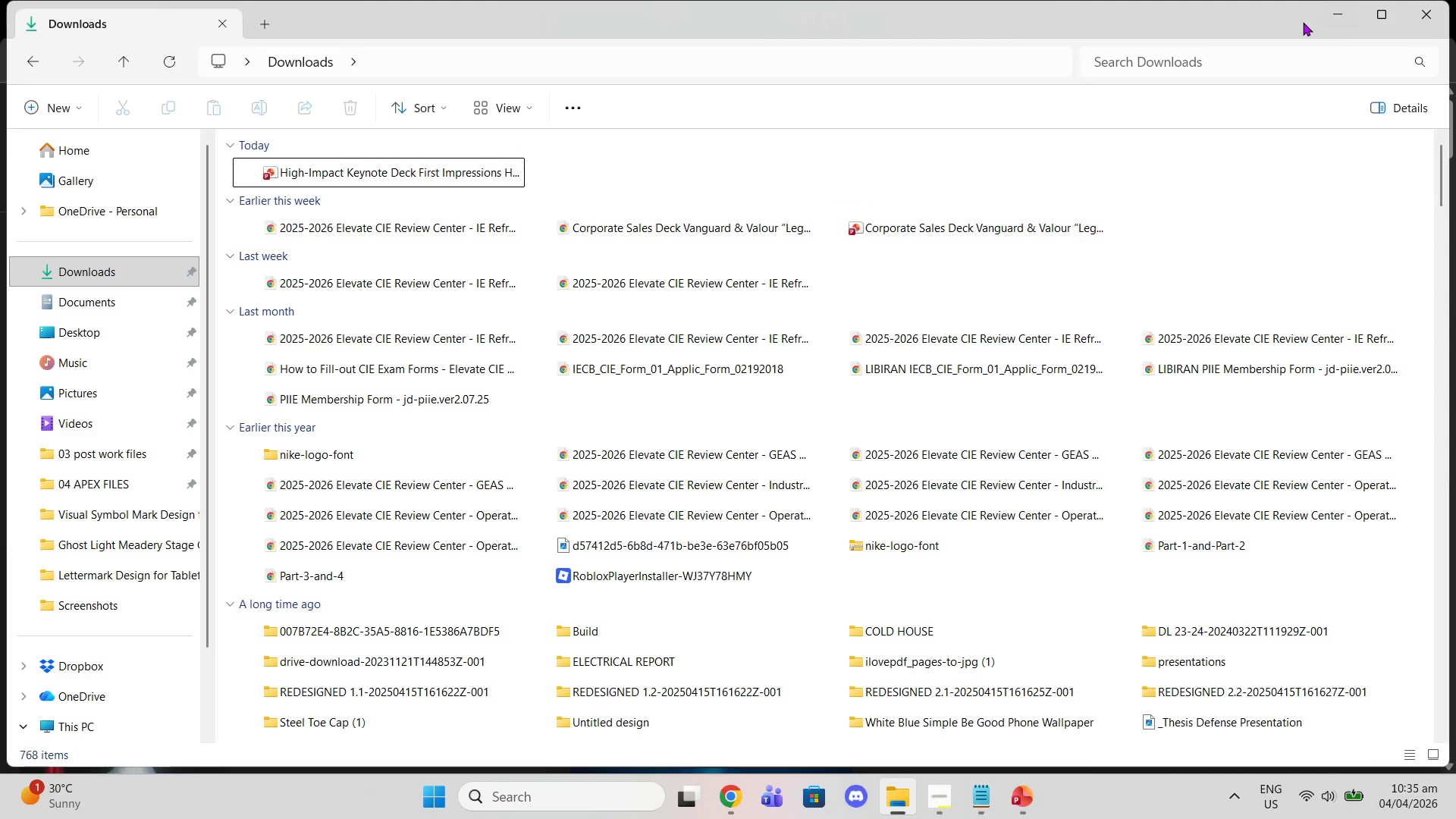 
left_click([1342, 13])
 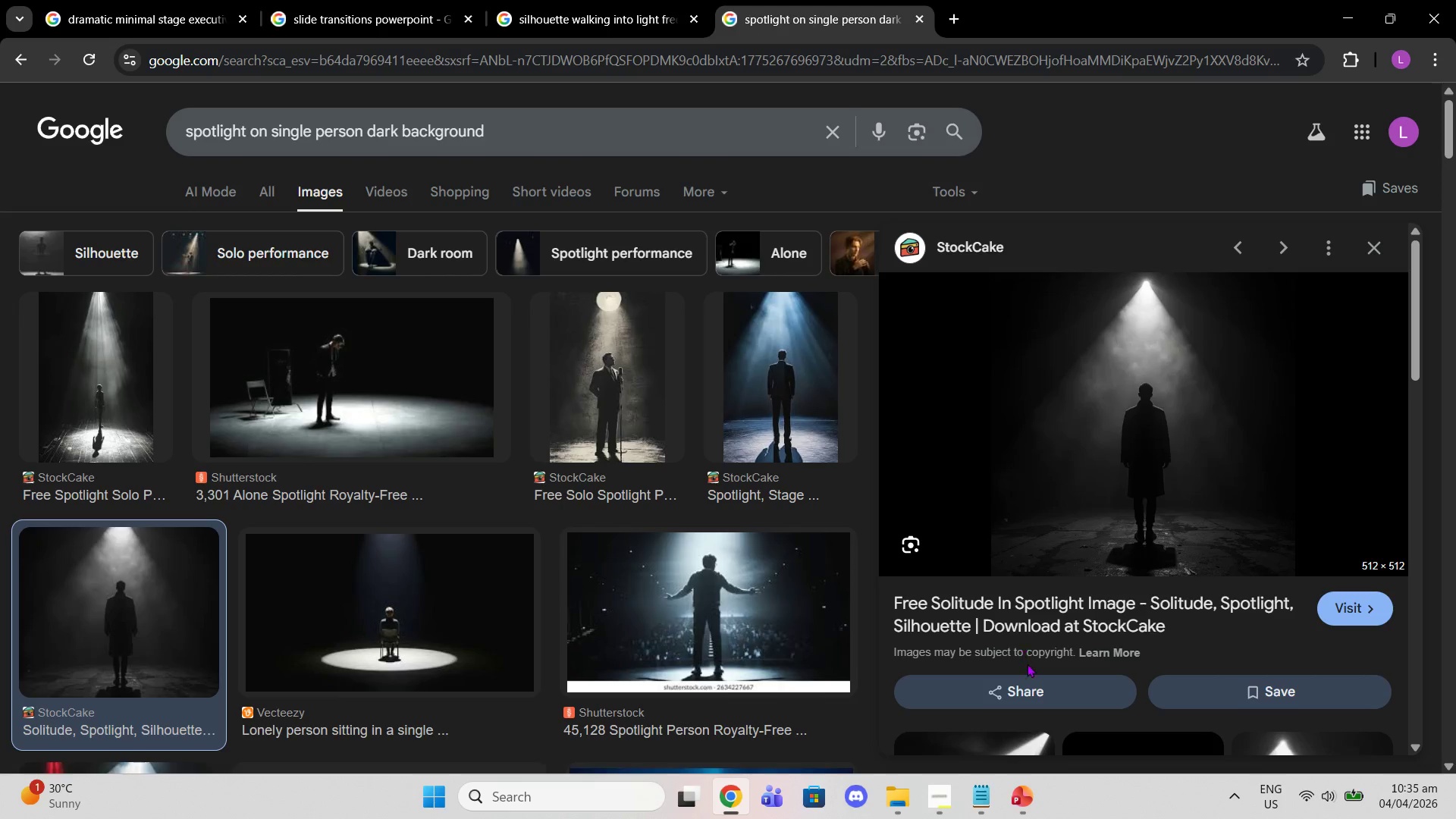 
left_click([1023, 804])
 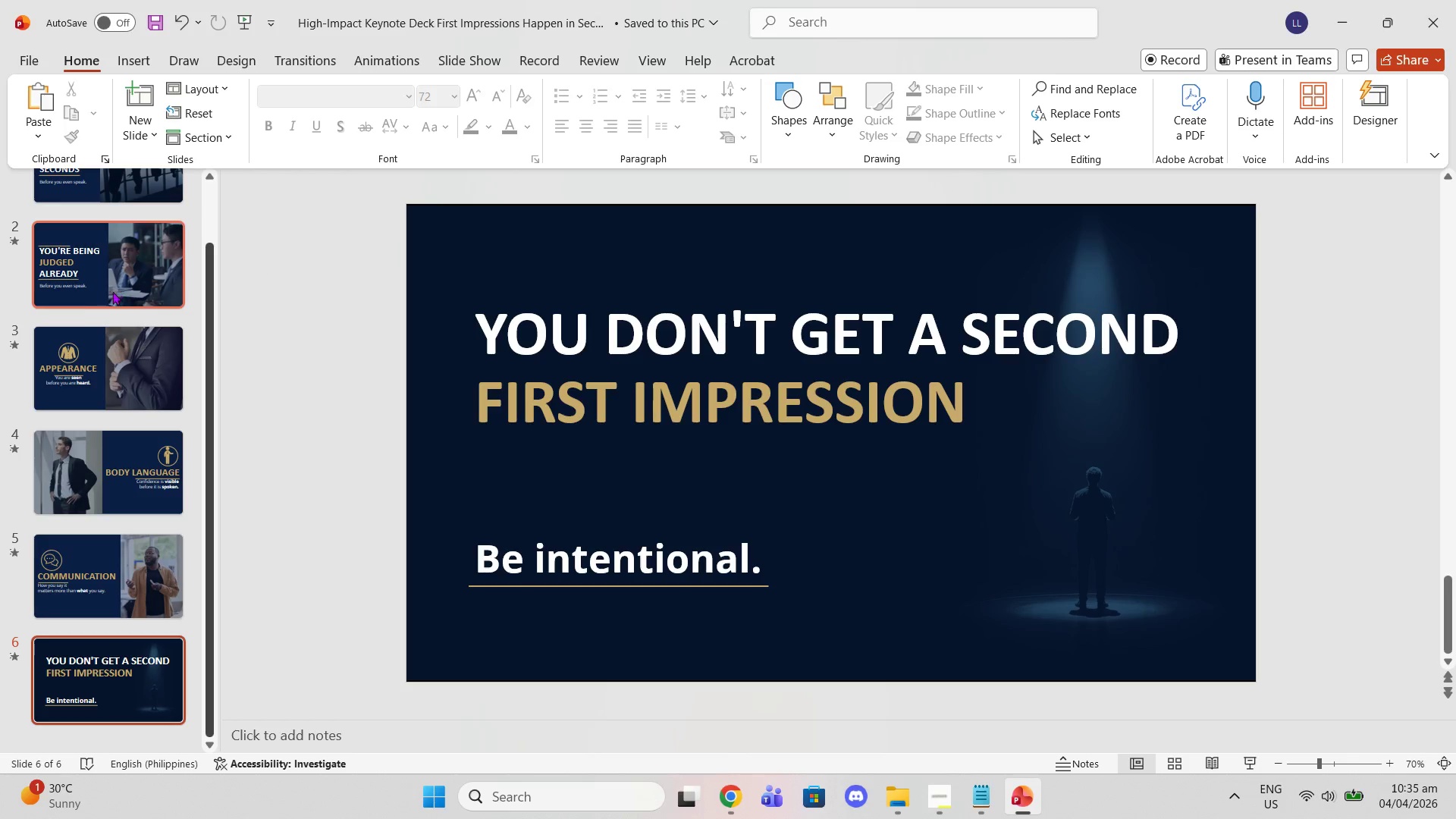 
scroll: coordinate [17, 354], scroll_direction: up, amount: 7.0
 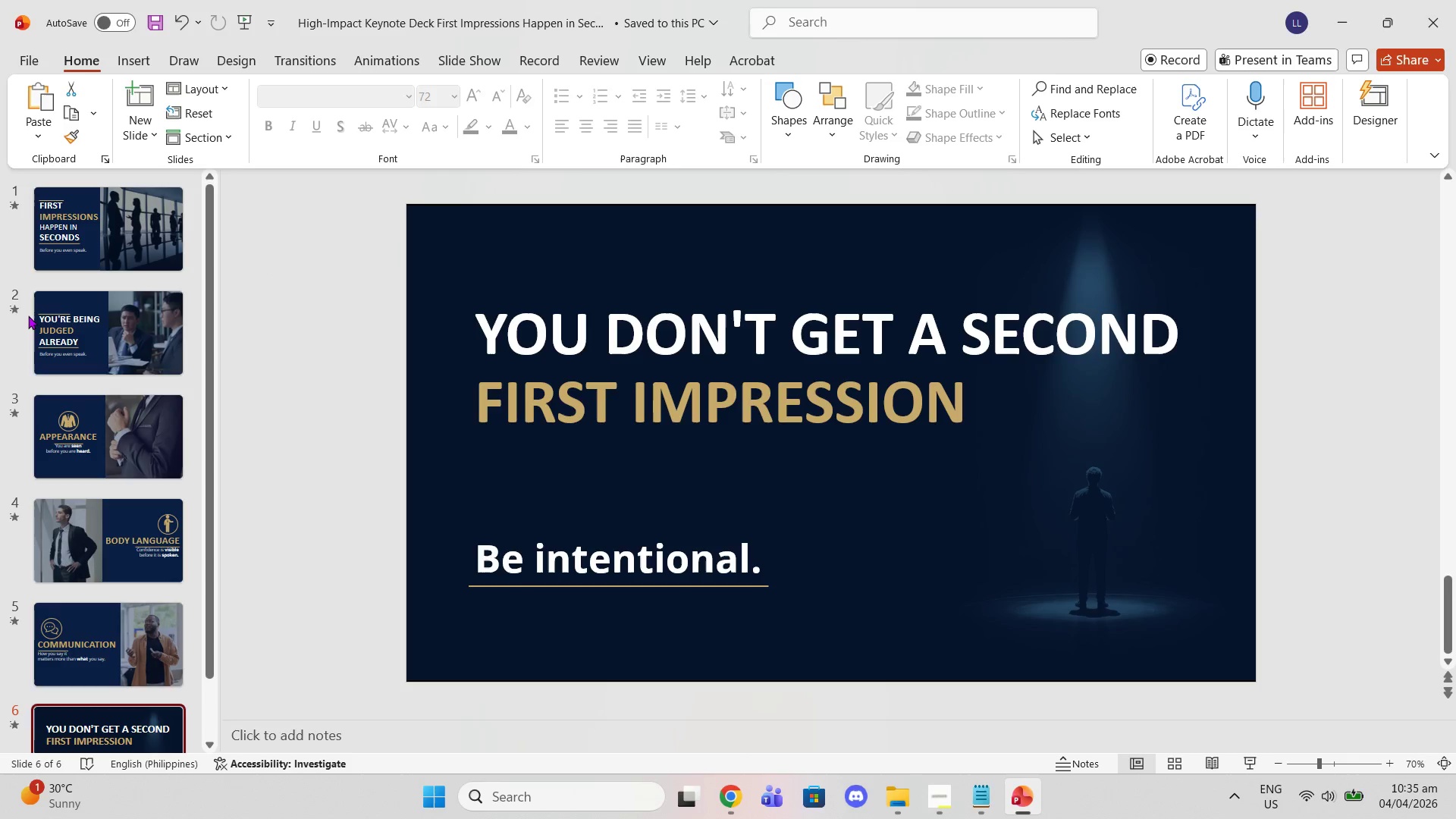 
key(Control+S)
 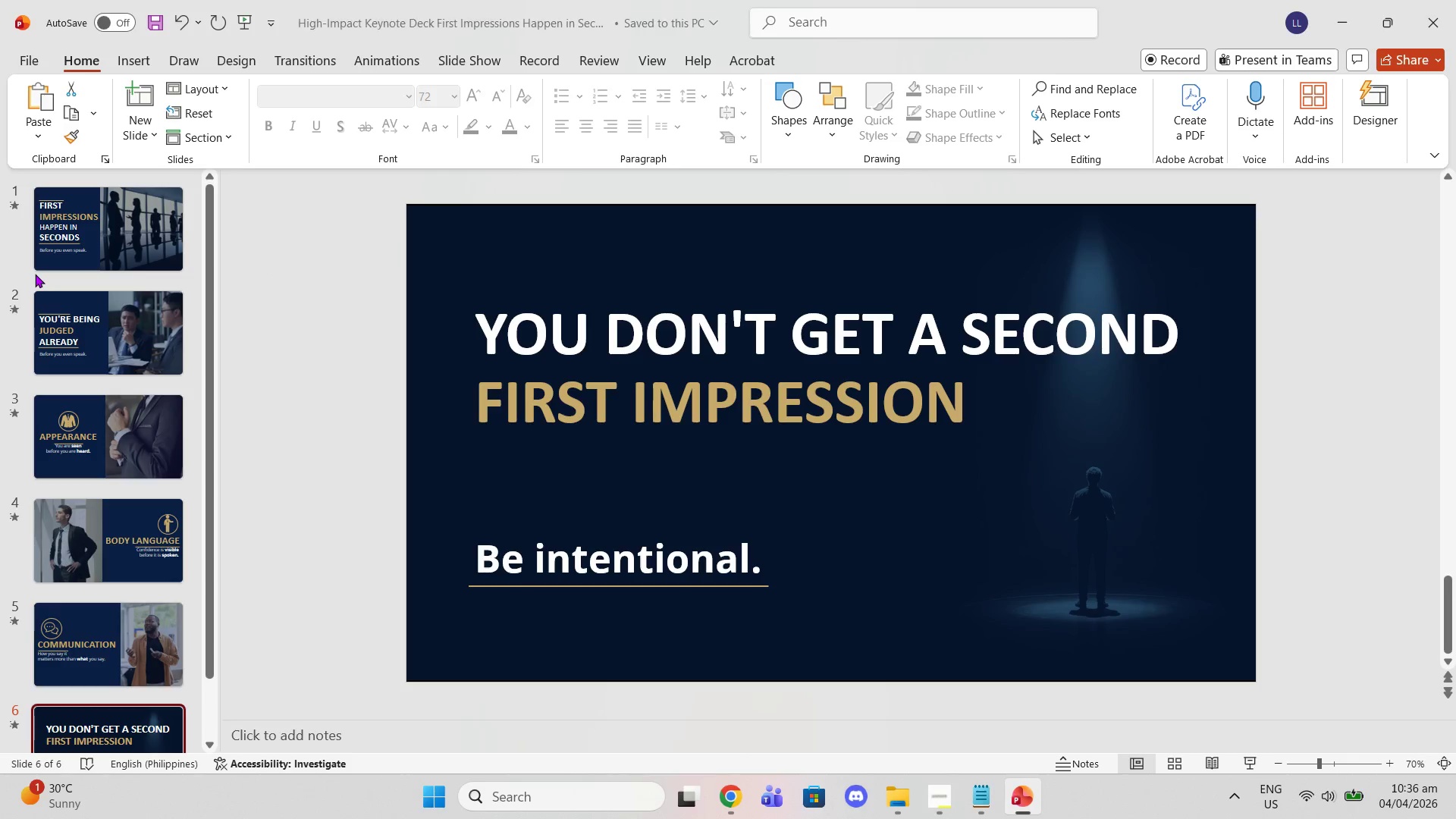 
left_click([46, 268])
 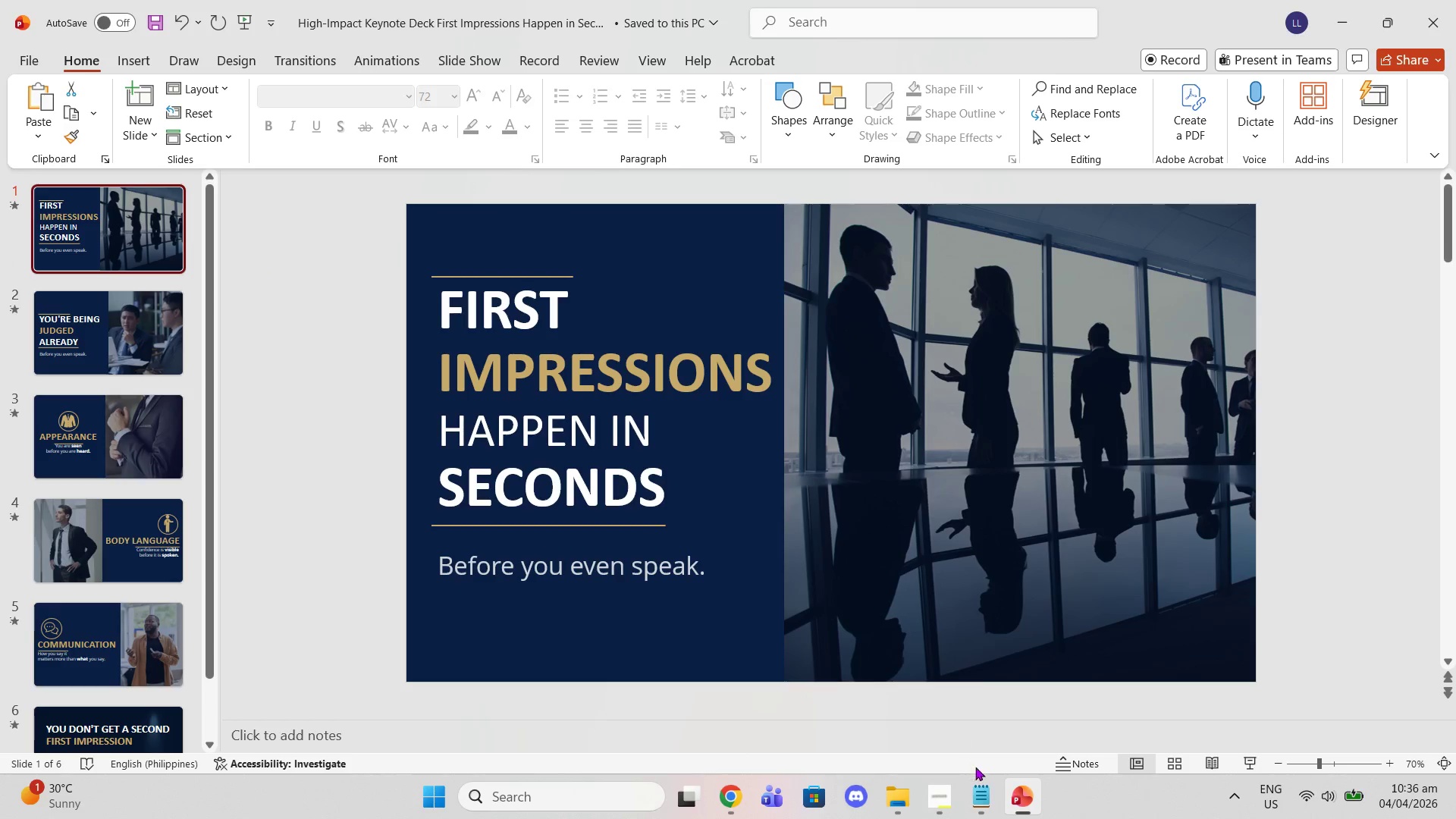 
left_click([946, 803])